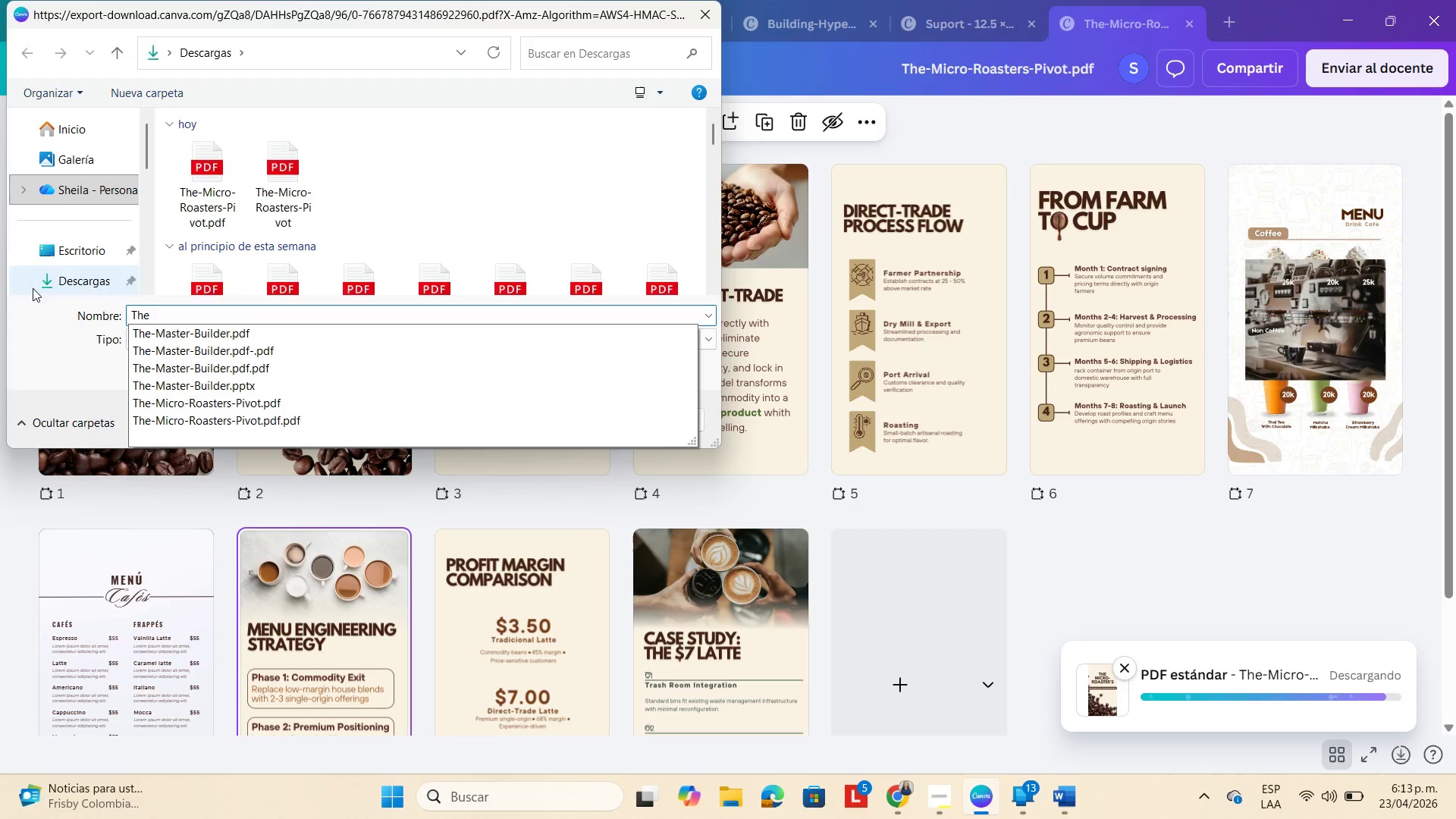 
left_click([71, 285])
 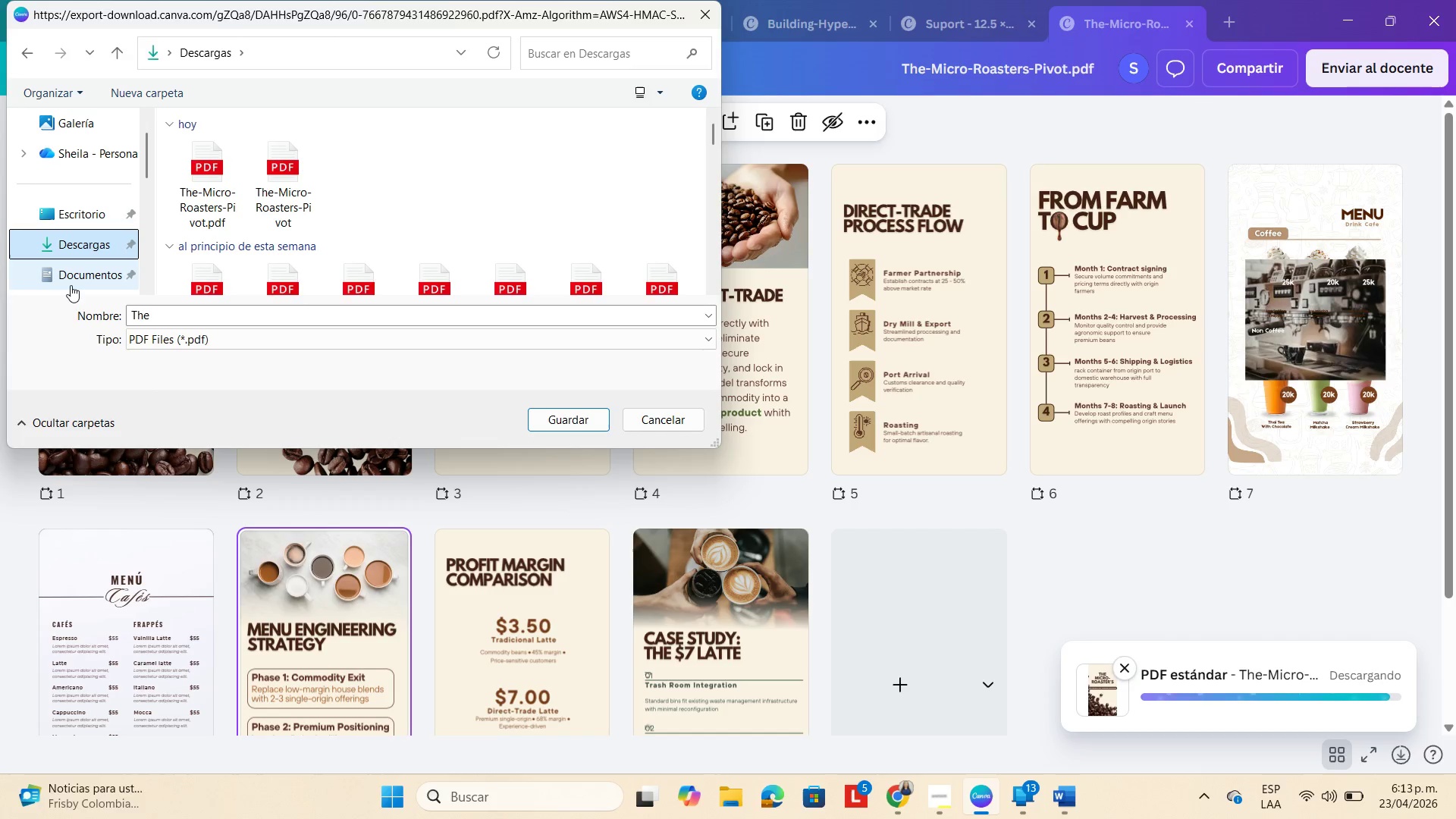 
left_click([184, 318])
 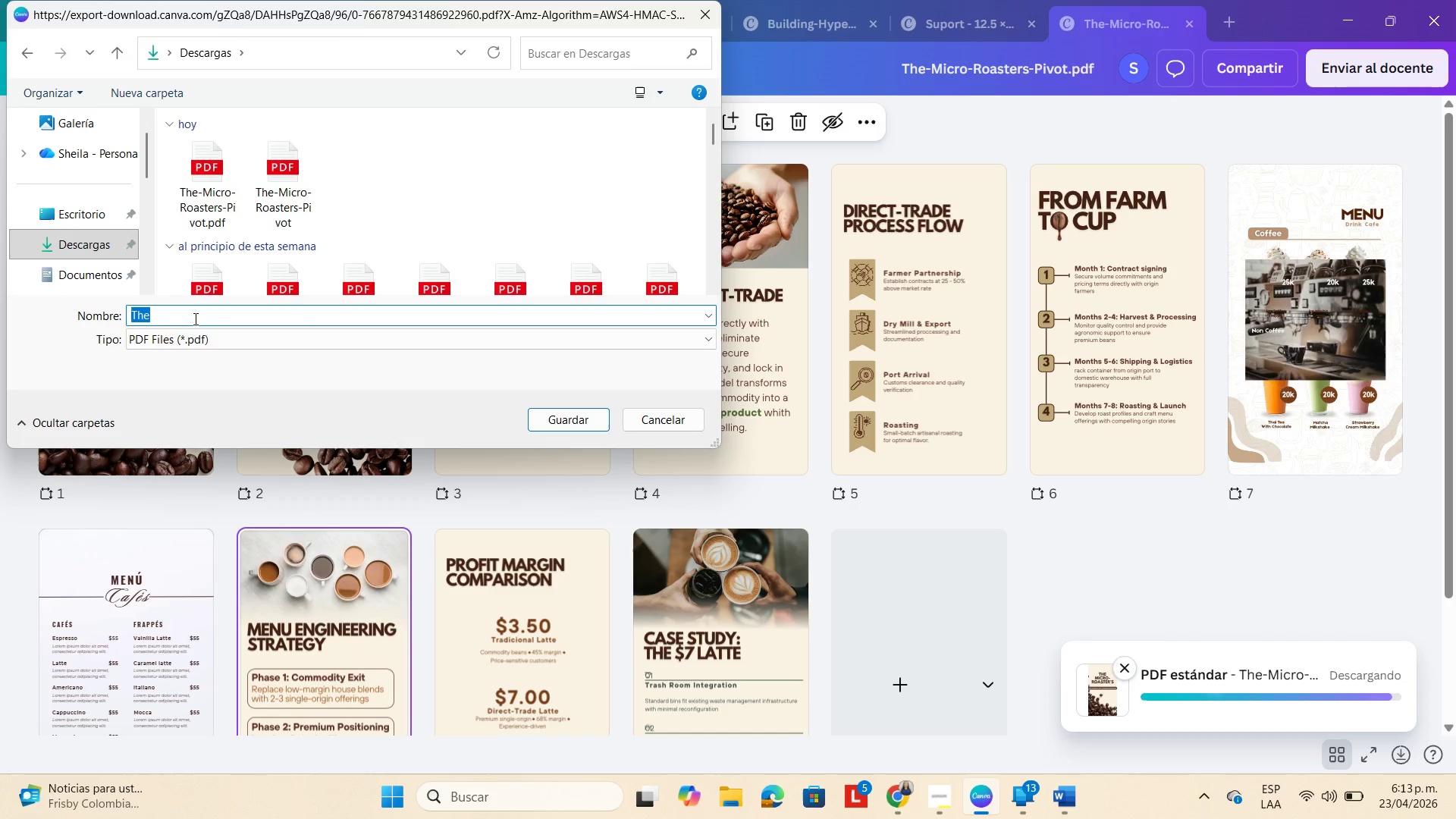 